 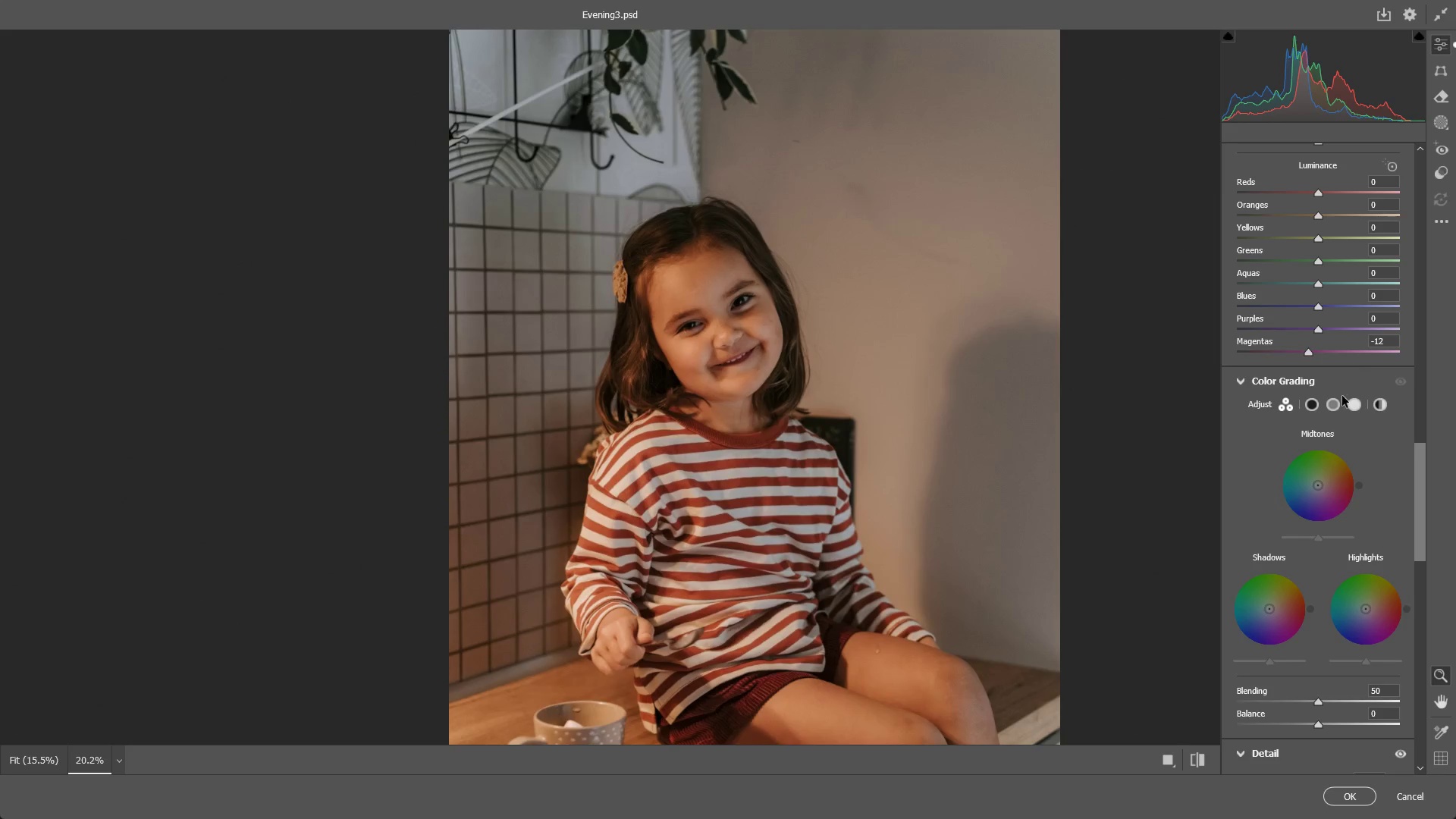 
key(Control+ControlLeft)
 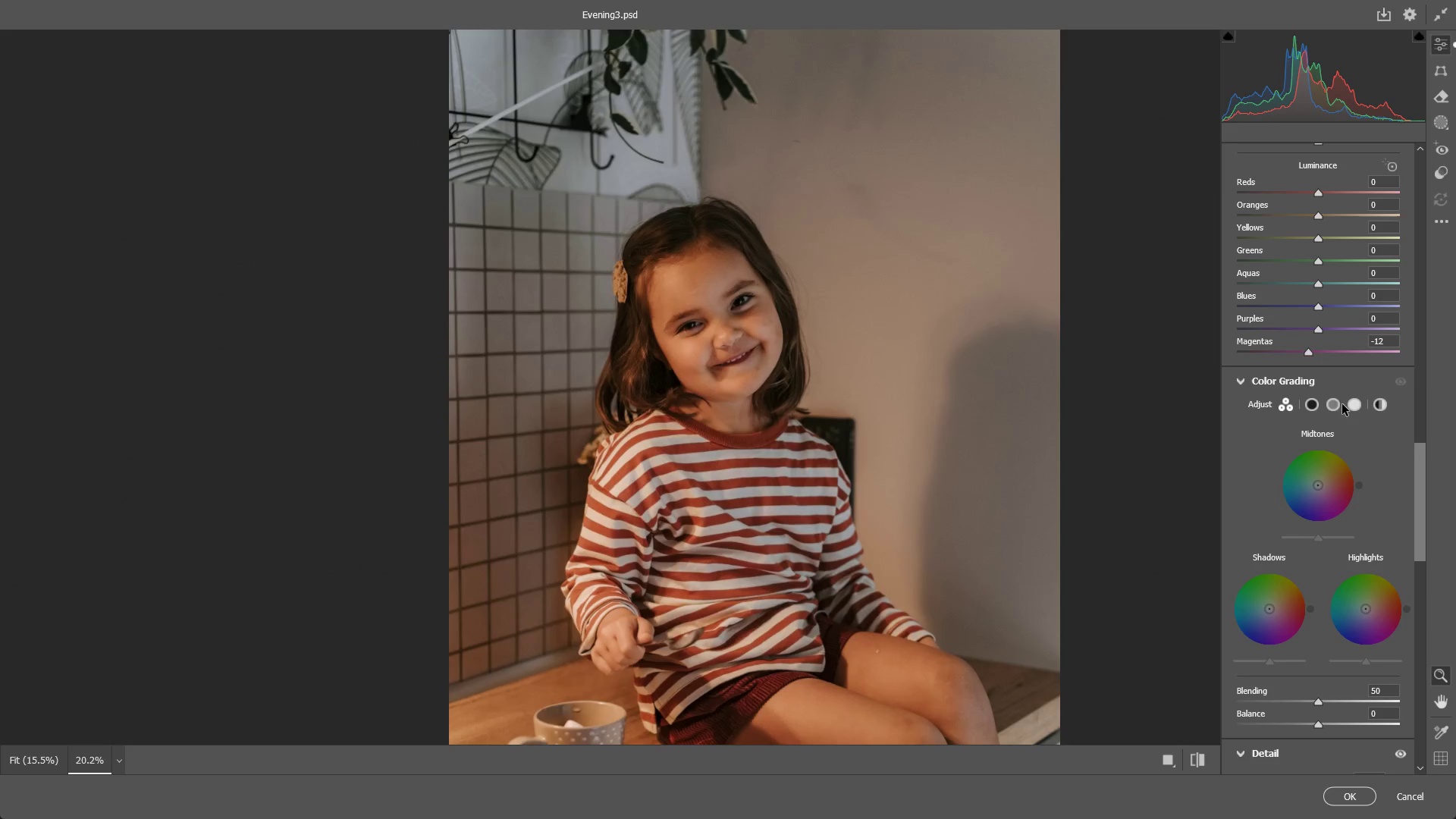 
key(Control+Z)
 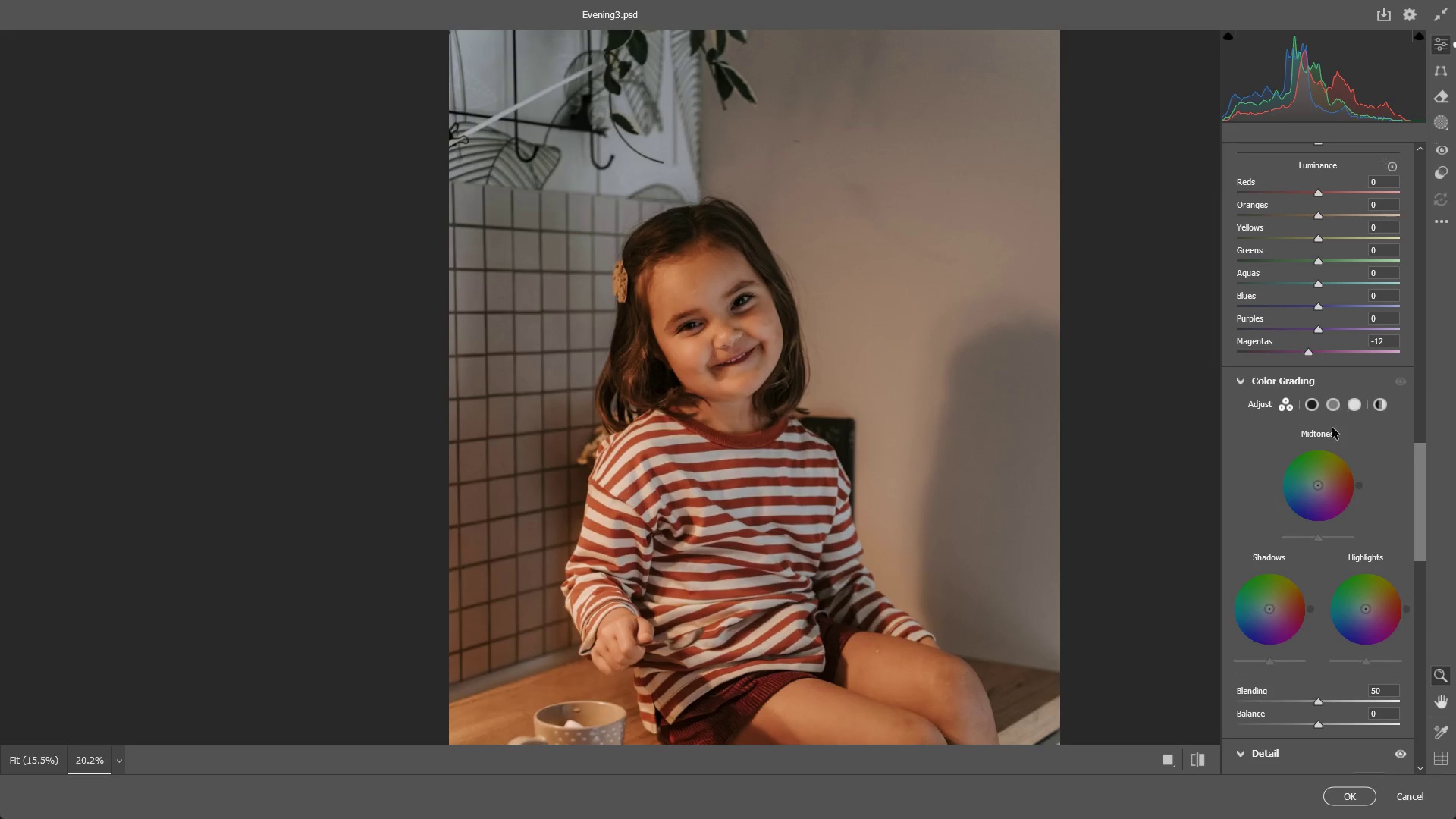 
scroll: coordinate [1280, 539], scroll_direction: down, amount: 18.0
 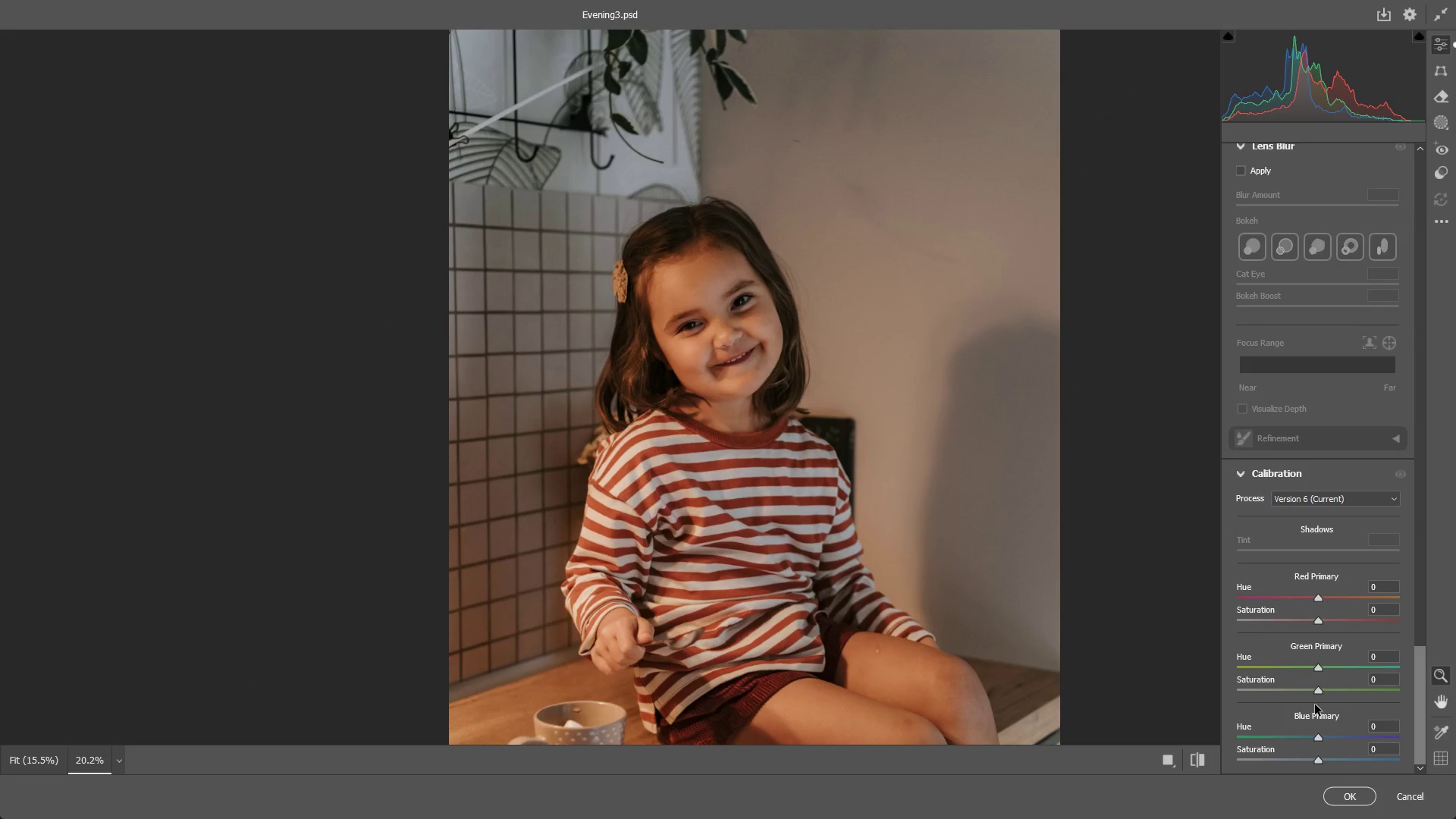 
left_click_drag(start_coordinate=[1319, 737], to_coordinate=[1296, 744])
 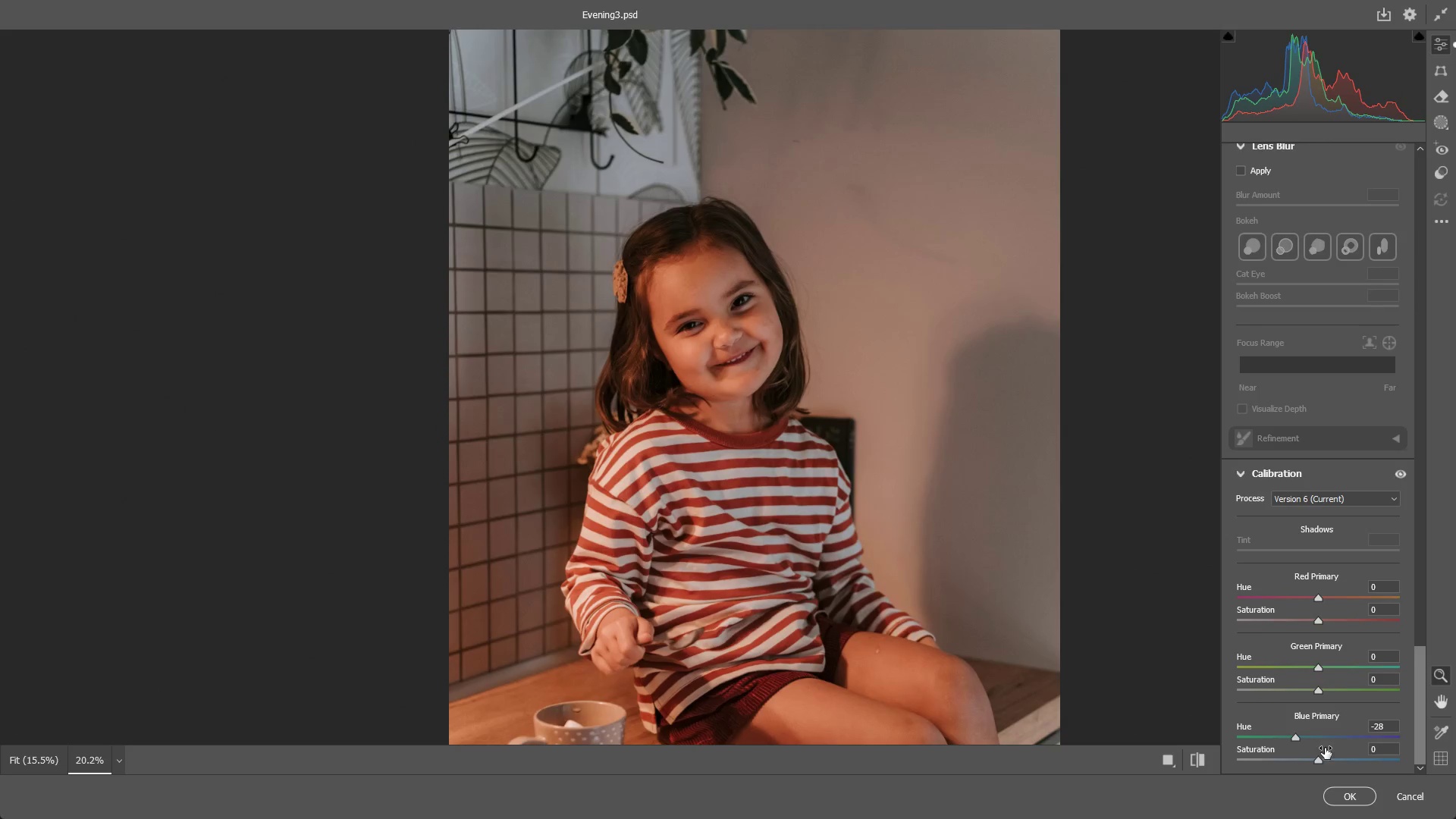 
key(Control+ControlLeft)
 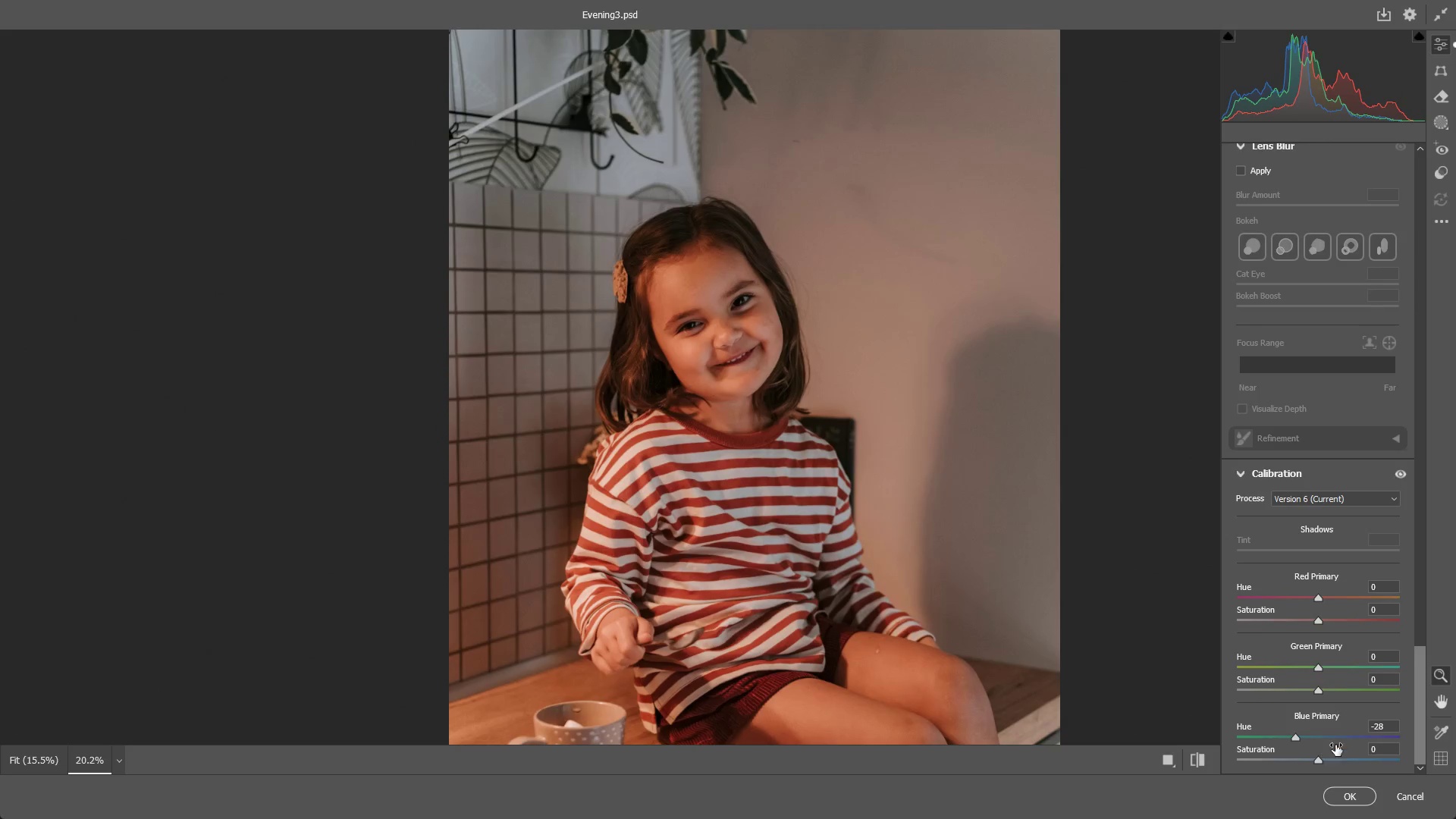 
key(Control+Z)
 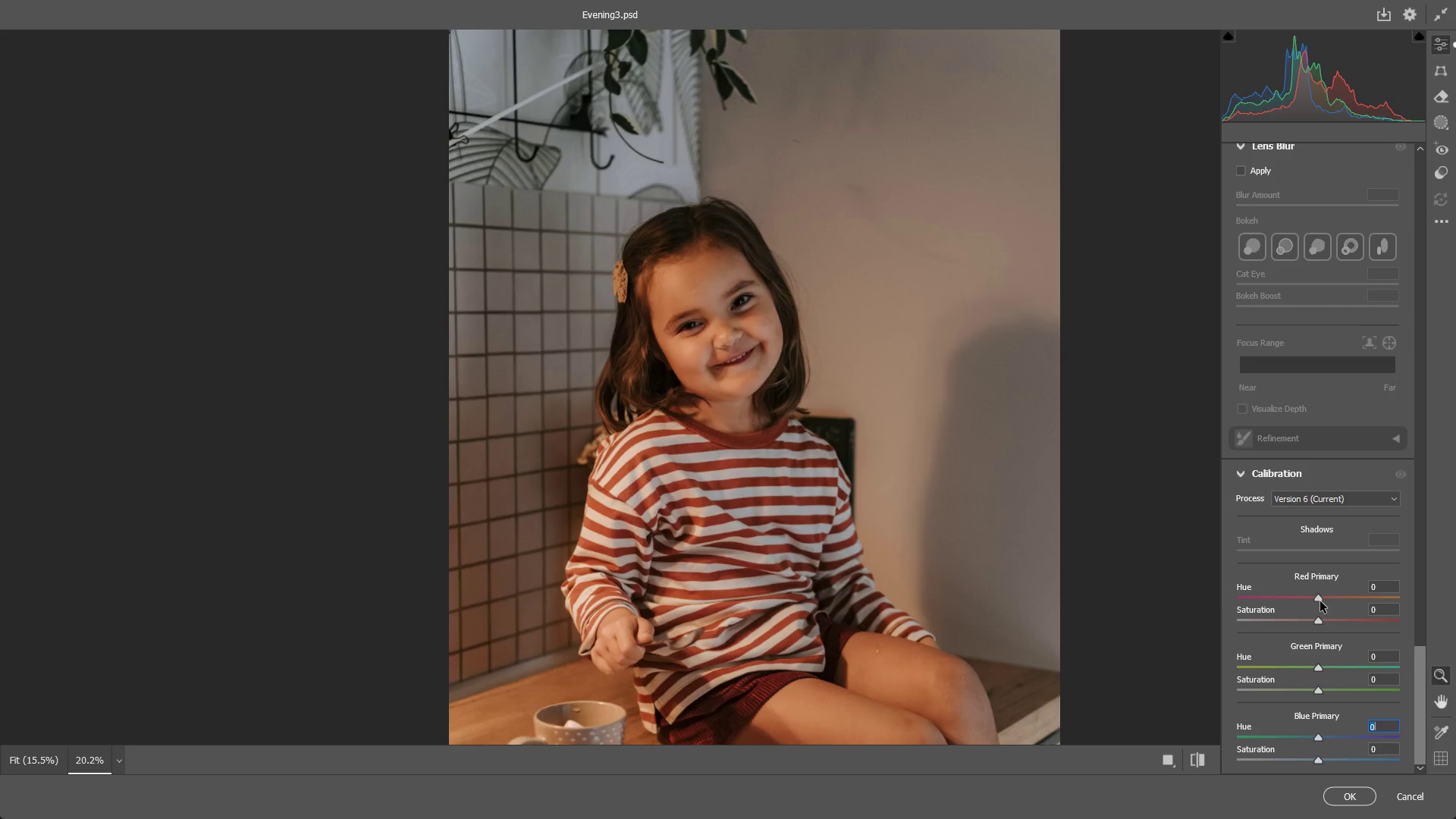 
left_click_drag(start_coordinate=[1320, 595], to_coordinate=[1341, 603])
 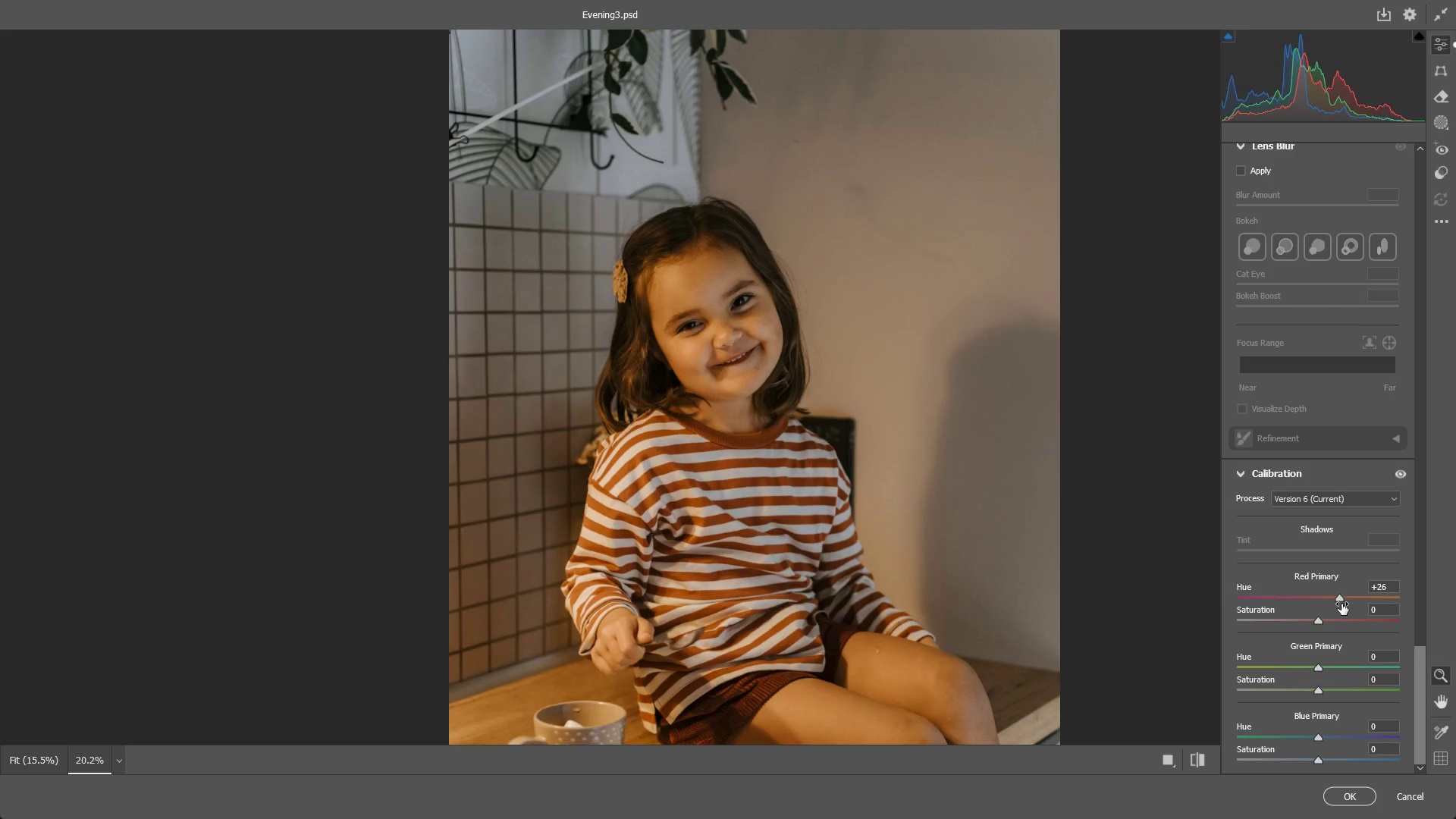 
key(Control+ControlLeft)
 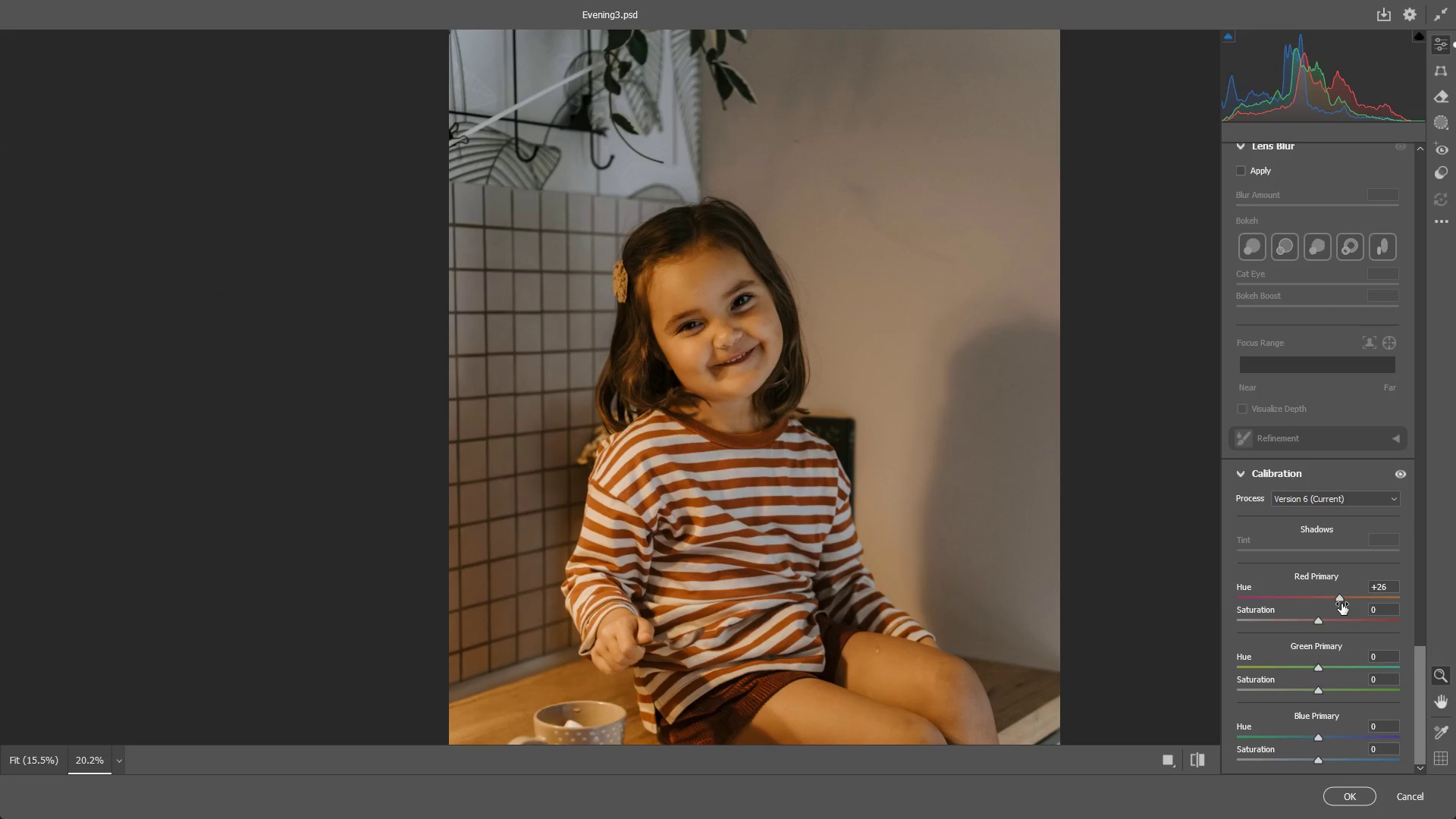 
key(Control+Z)
 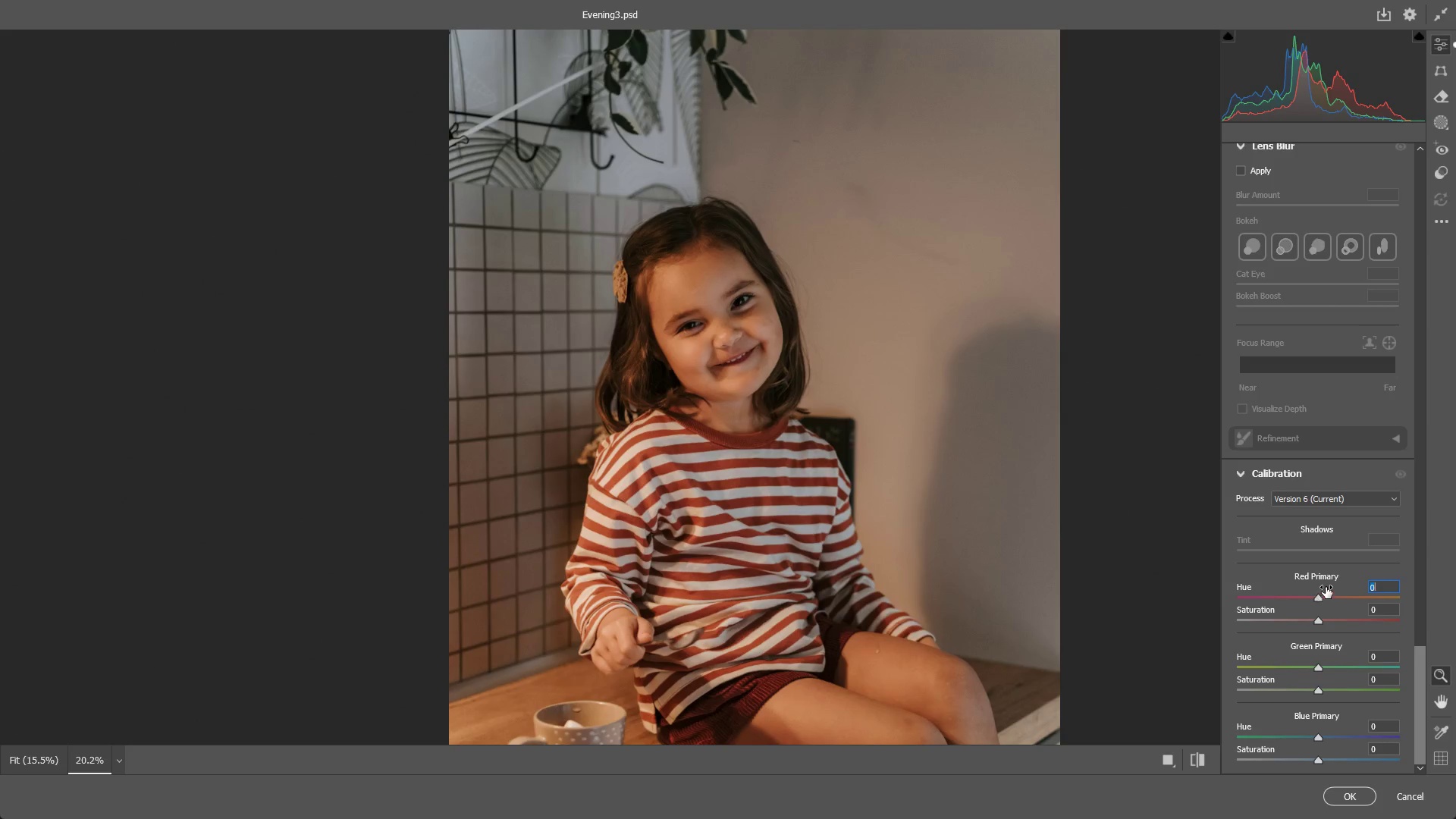 
scroll: coordinate [1403, 355], scroll_direction: up, amount: 33.0
 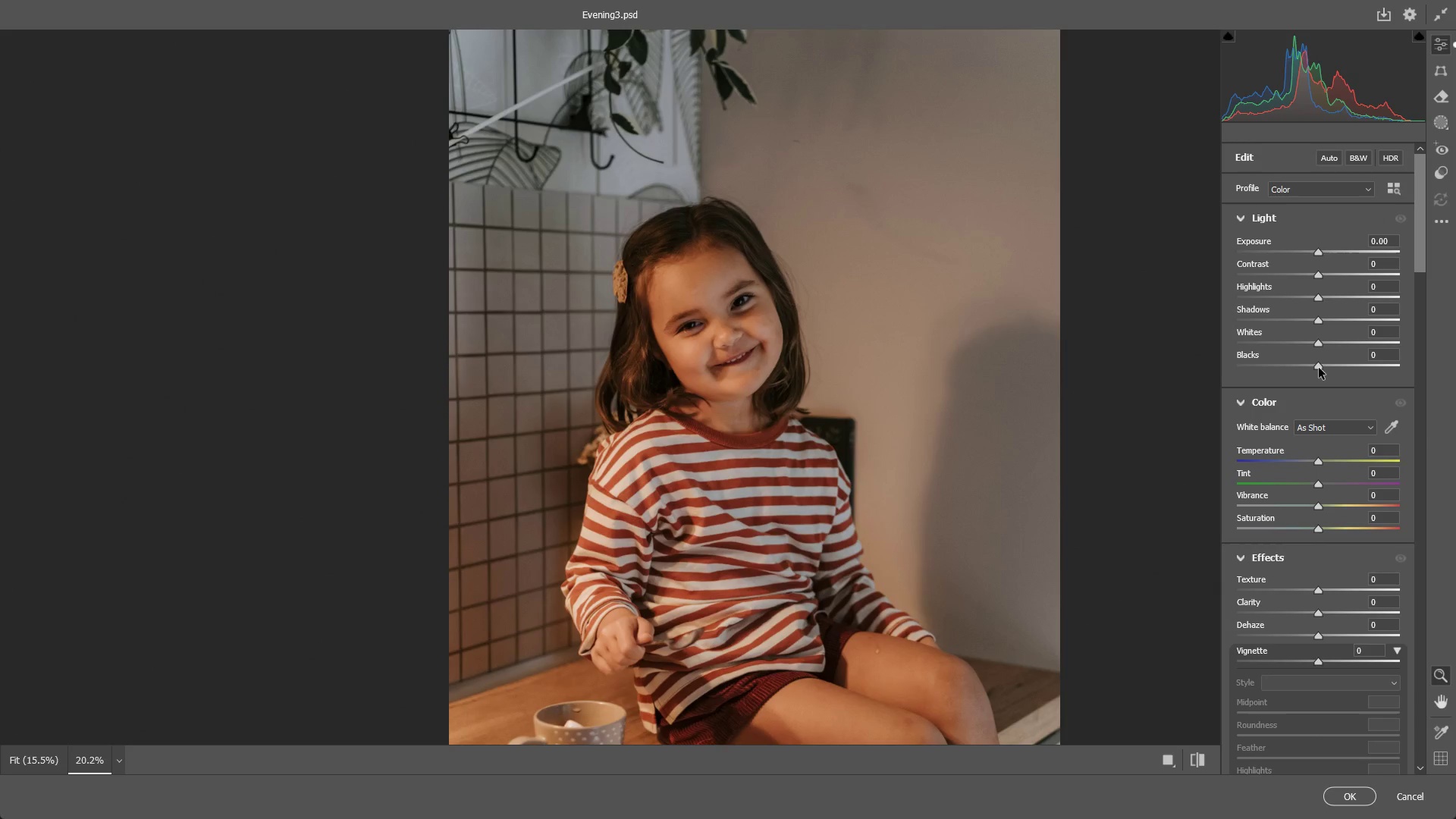 
left_click_drag(start_coordinate=[1319, 368], to_coordinate=[1358, 362])
 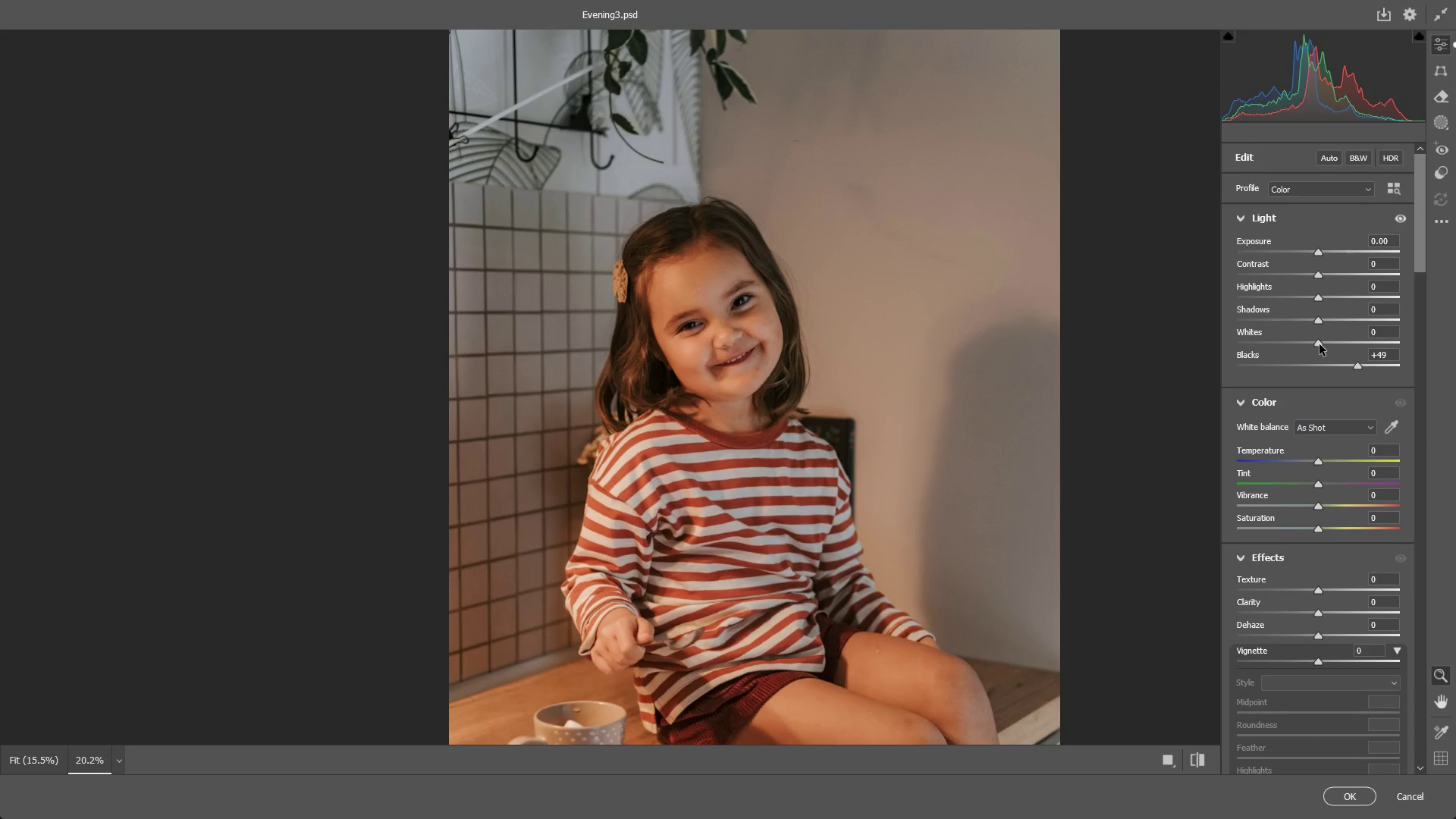 
left_click_drag(start_coordinate=[1318, 342], to_coordinate=[1338, 332])
 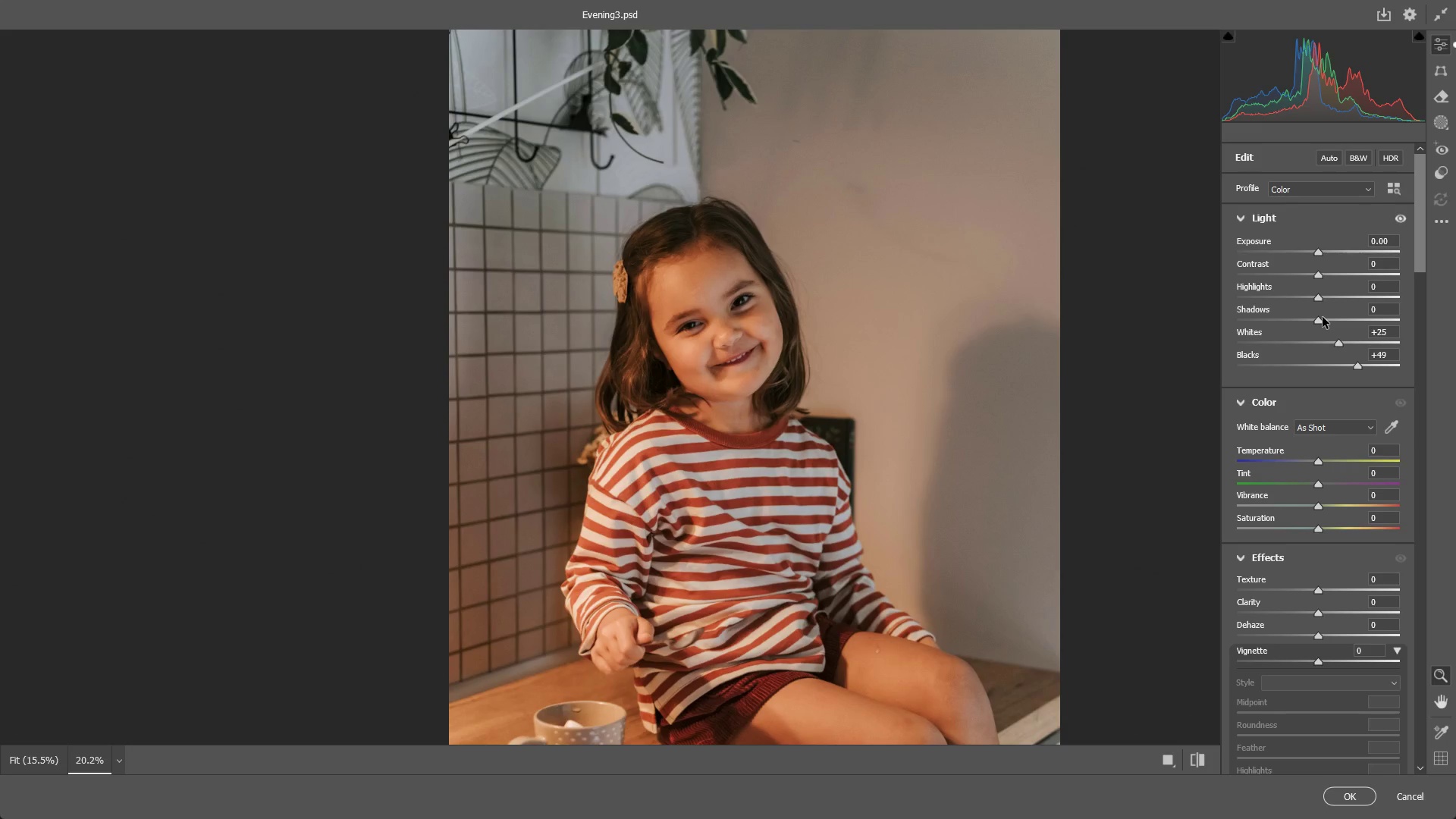 
left_click_drag(start_coordinate=[1323, 317], to_coordinate=[1356, 315])
 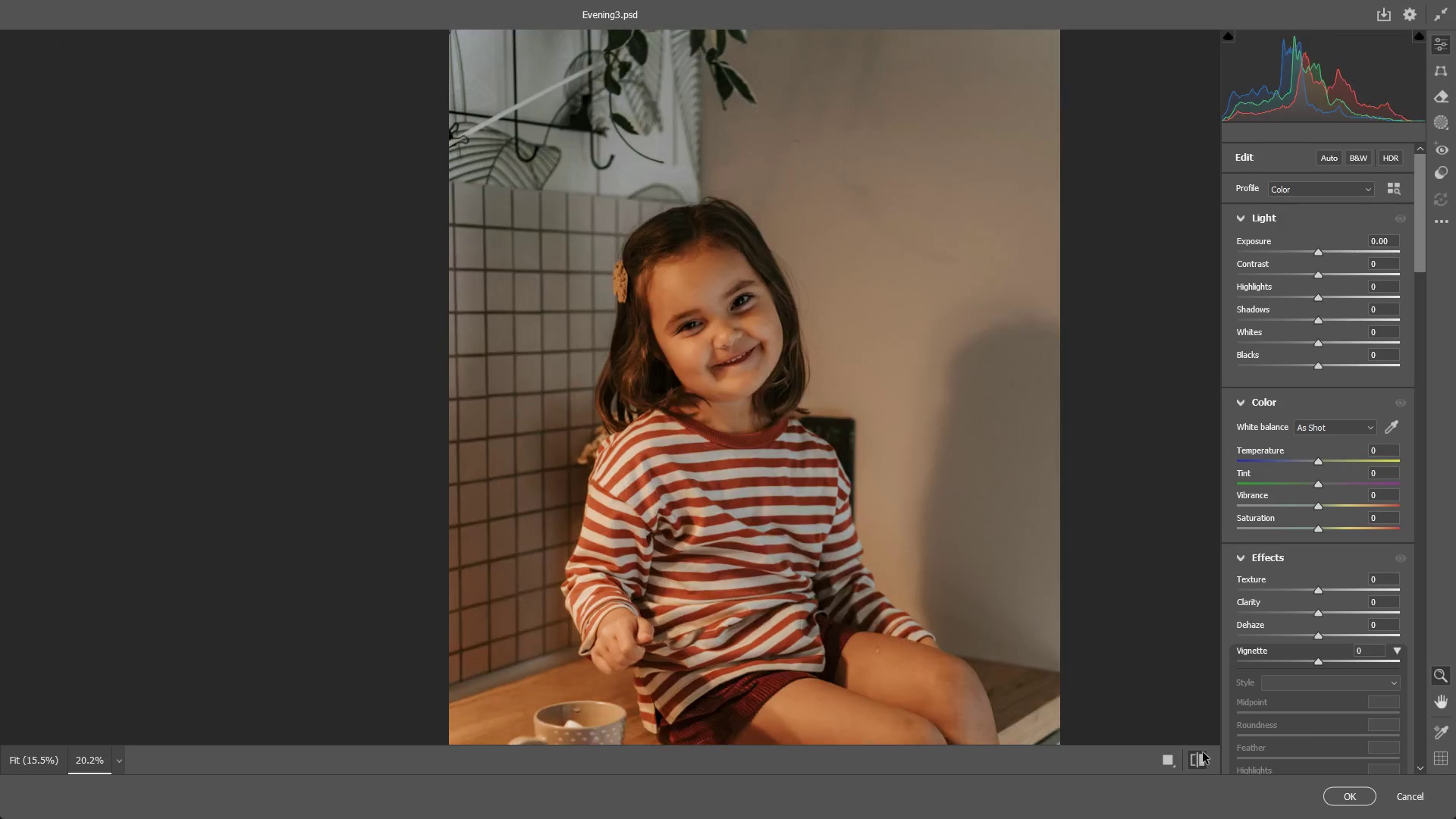 
double_click([1203, 752])
 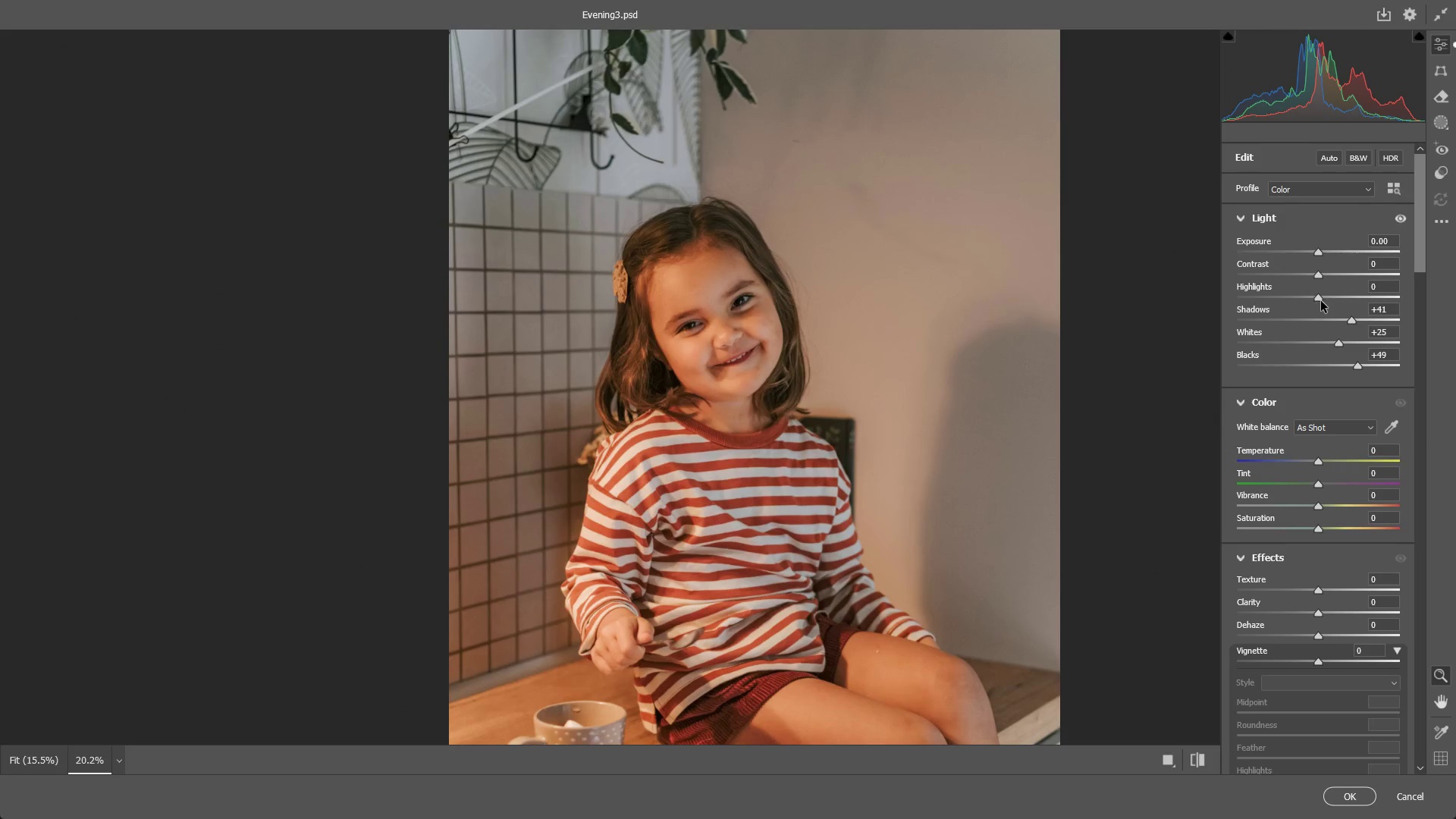 
left_click_drag(start_coordinate=[1321, 300], to_coordinate=[1334, 297])
 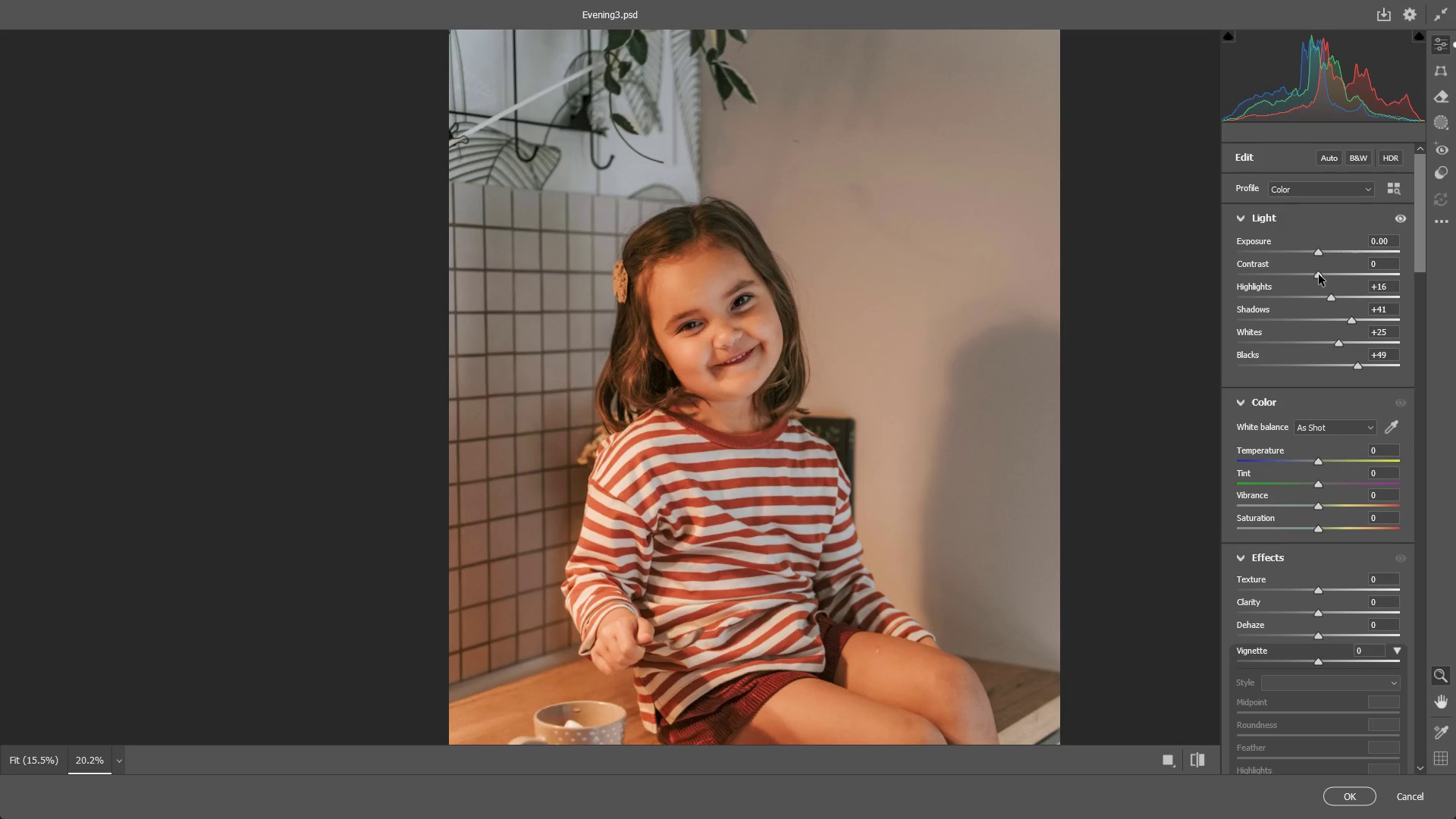 
left_click_drag(start_coordinate=[1319, 275], to_coordinate=[1313, 280])
 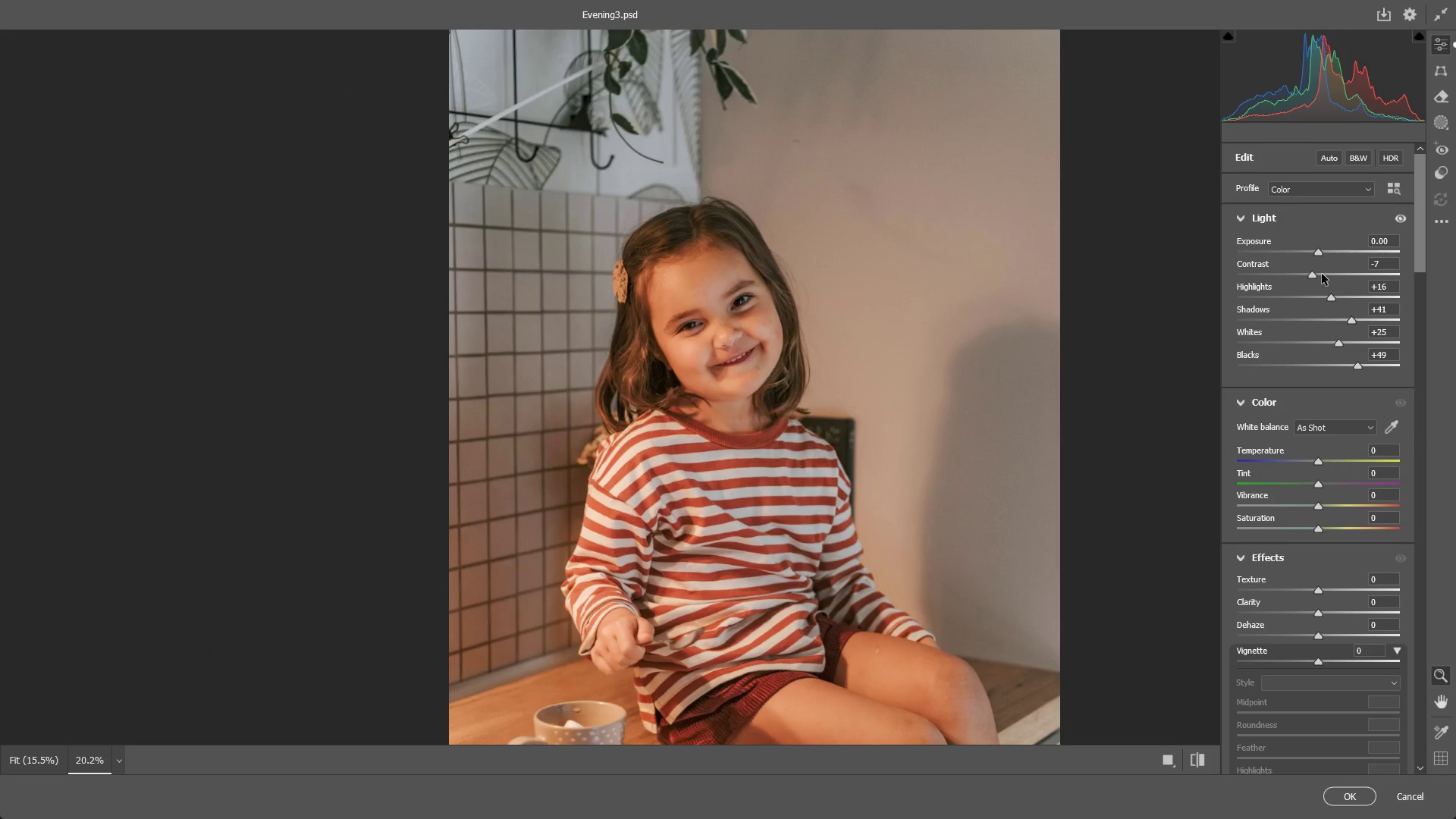 
key(Control+ControlLeft)
 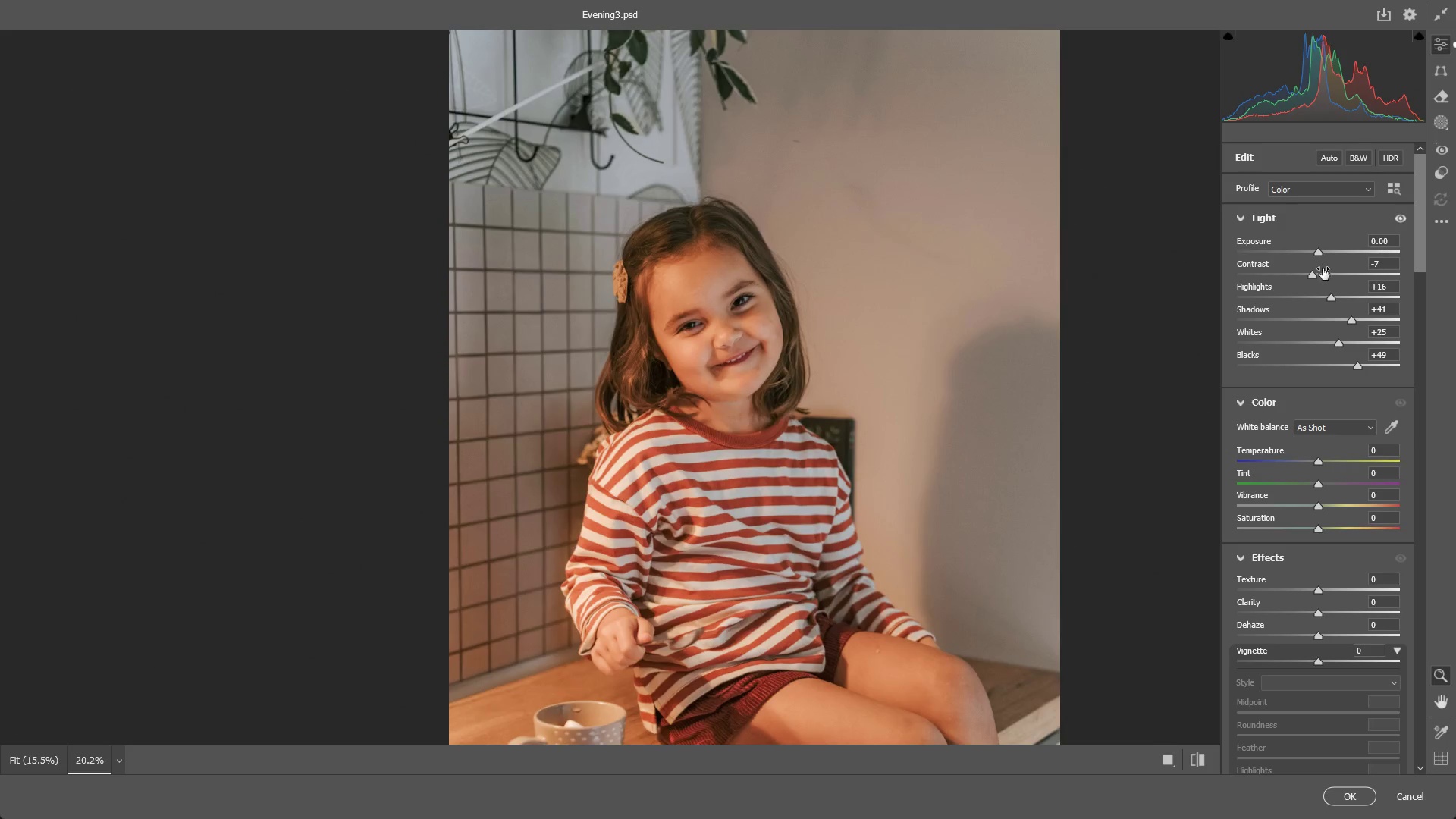 
key(Control+Z)
 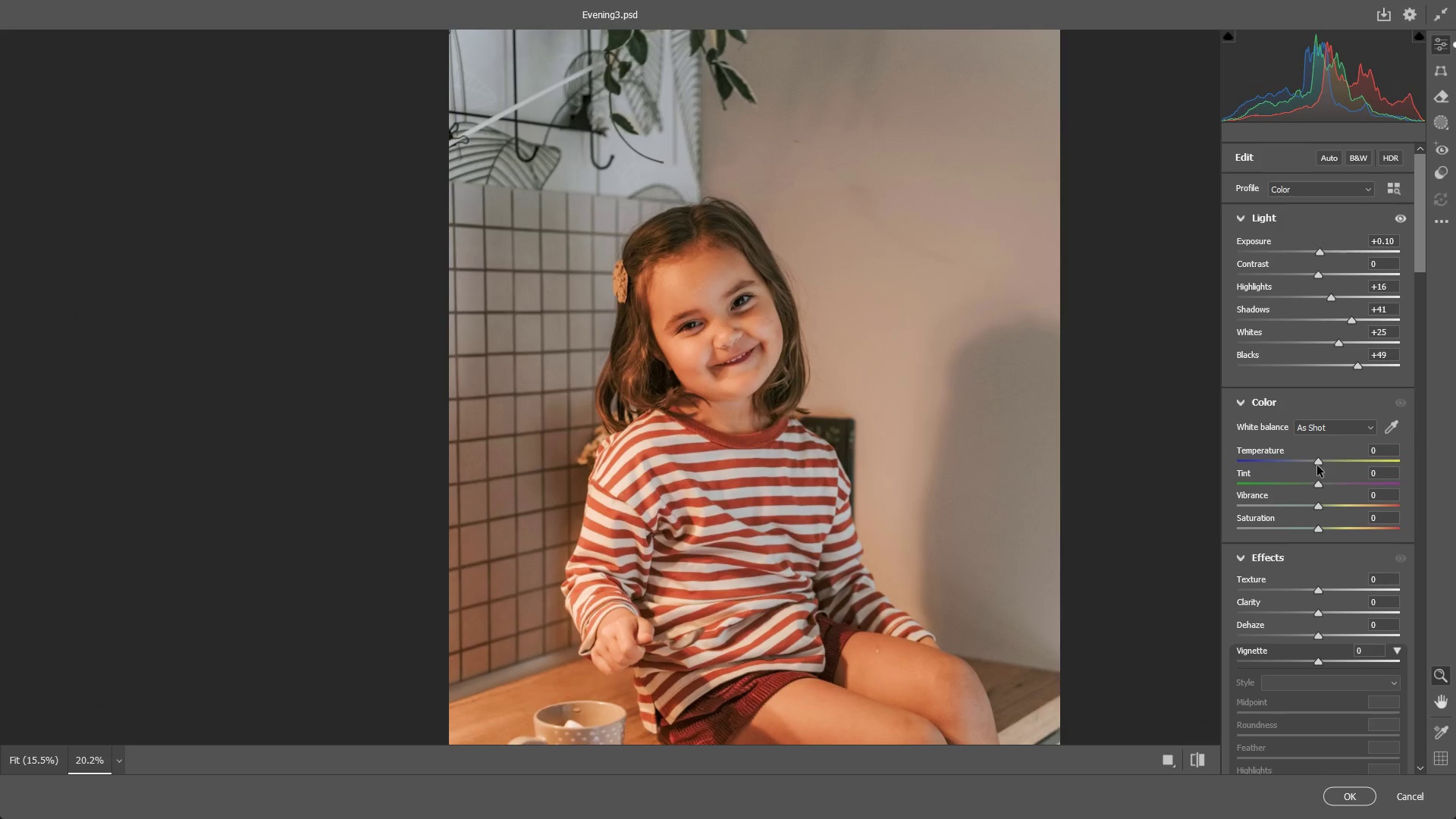 
left_click_drag(start_coordinate=[1317, 460], to_coordinate=[1284, 460])
 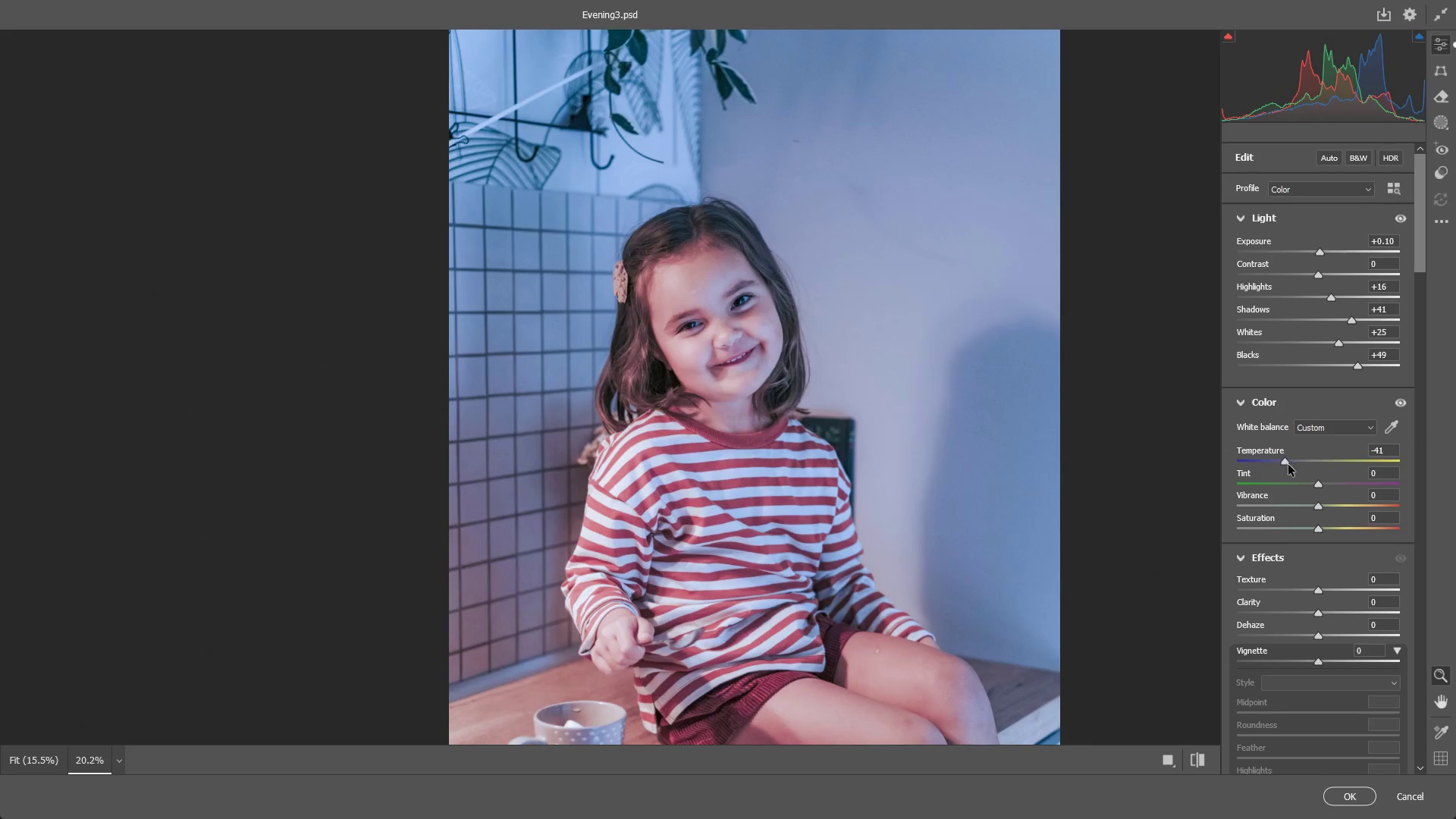 
key(Control+ControlLeft)
 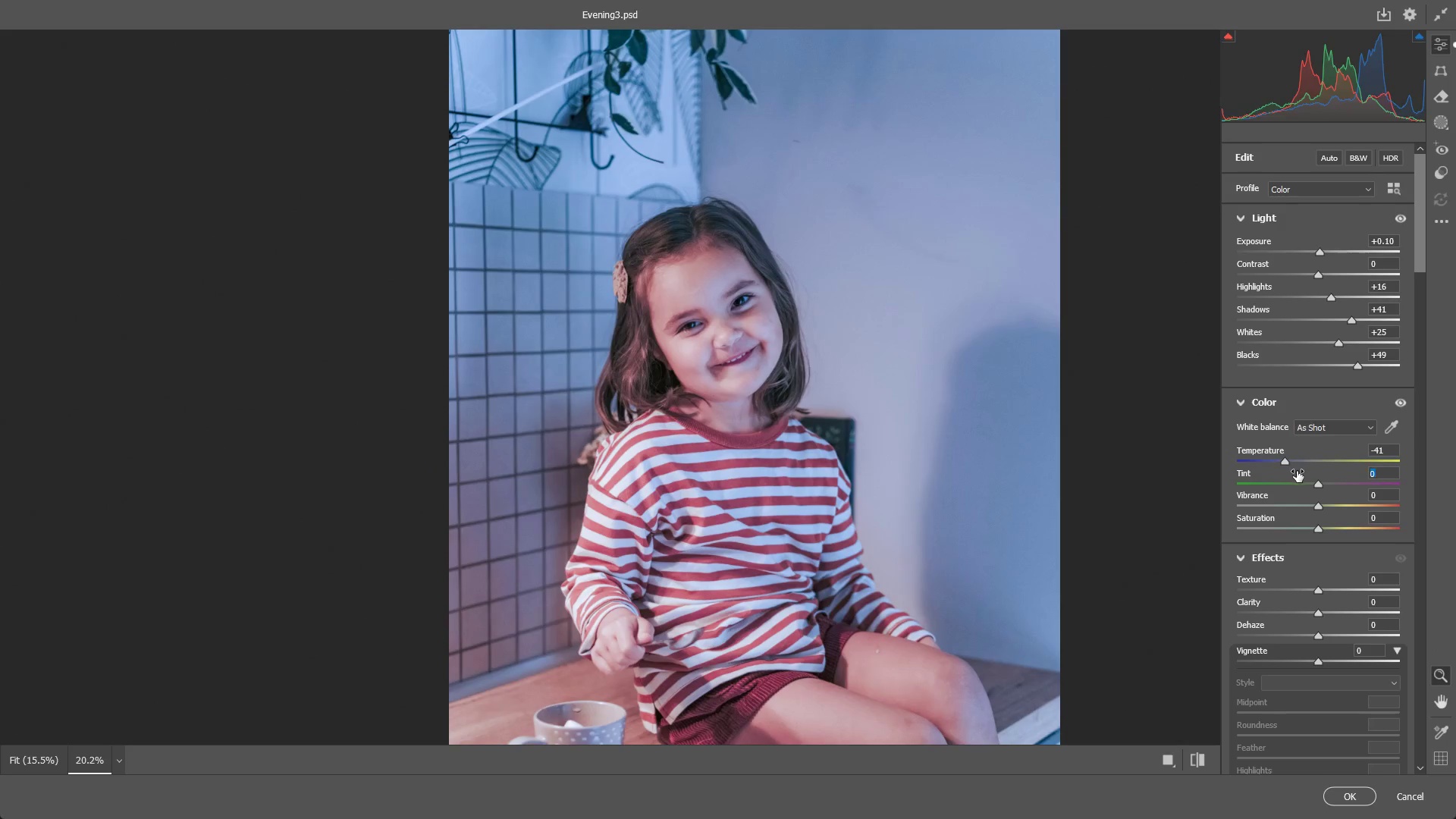 
key(Control+Z)
 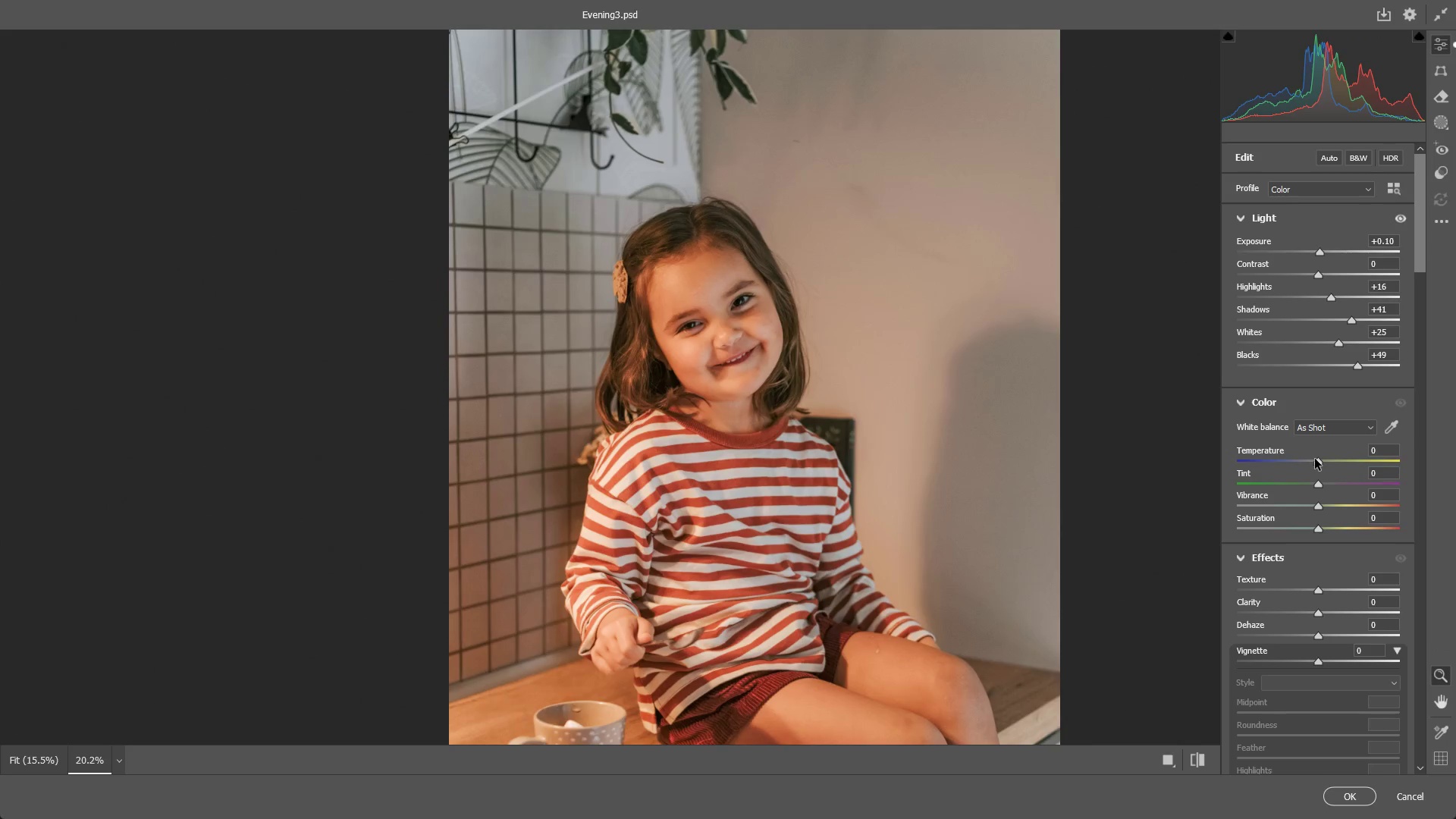 
double_click([1310, 464])
 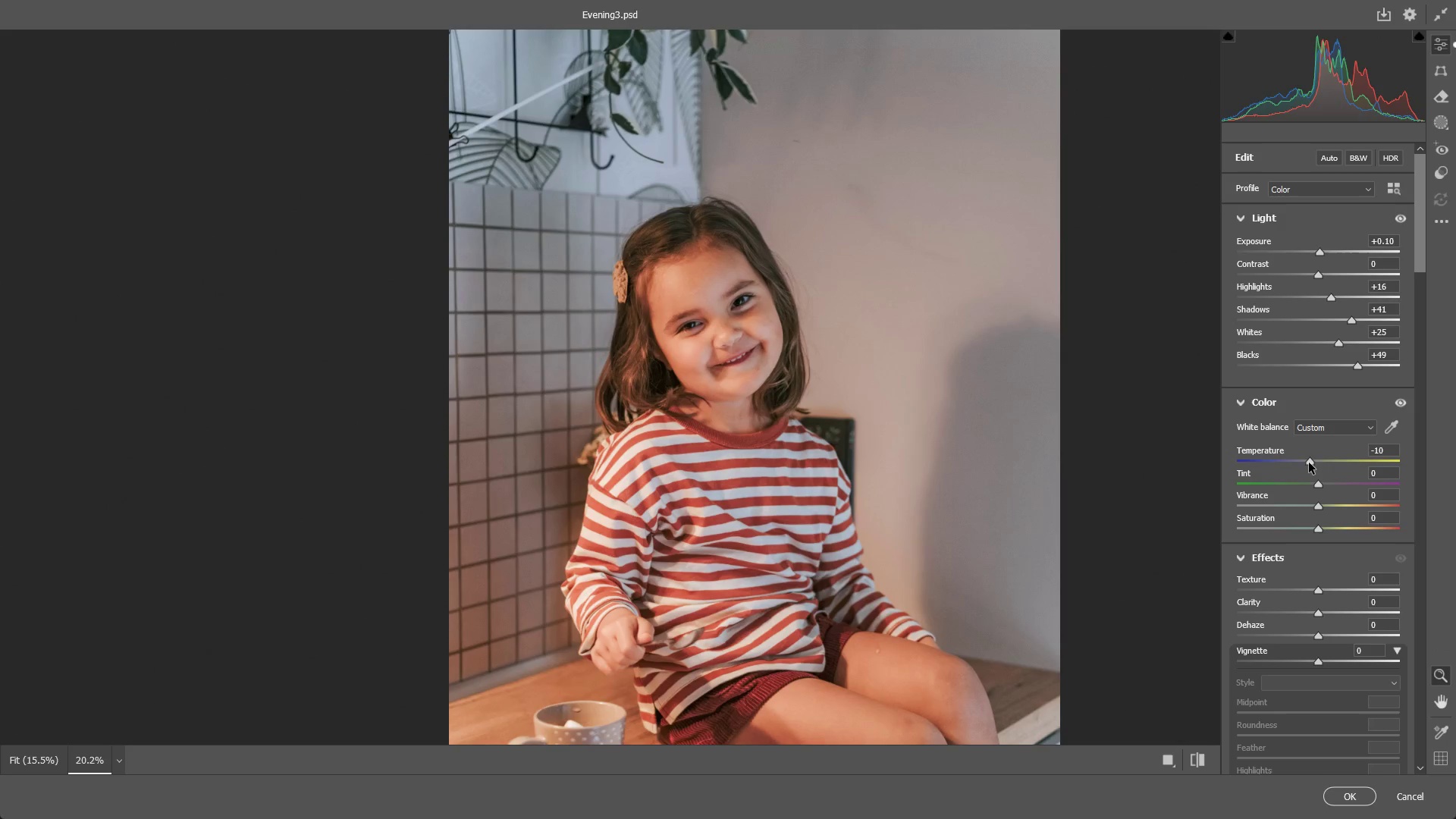 
double_click([1307, 463])
 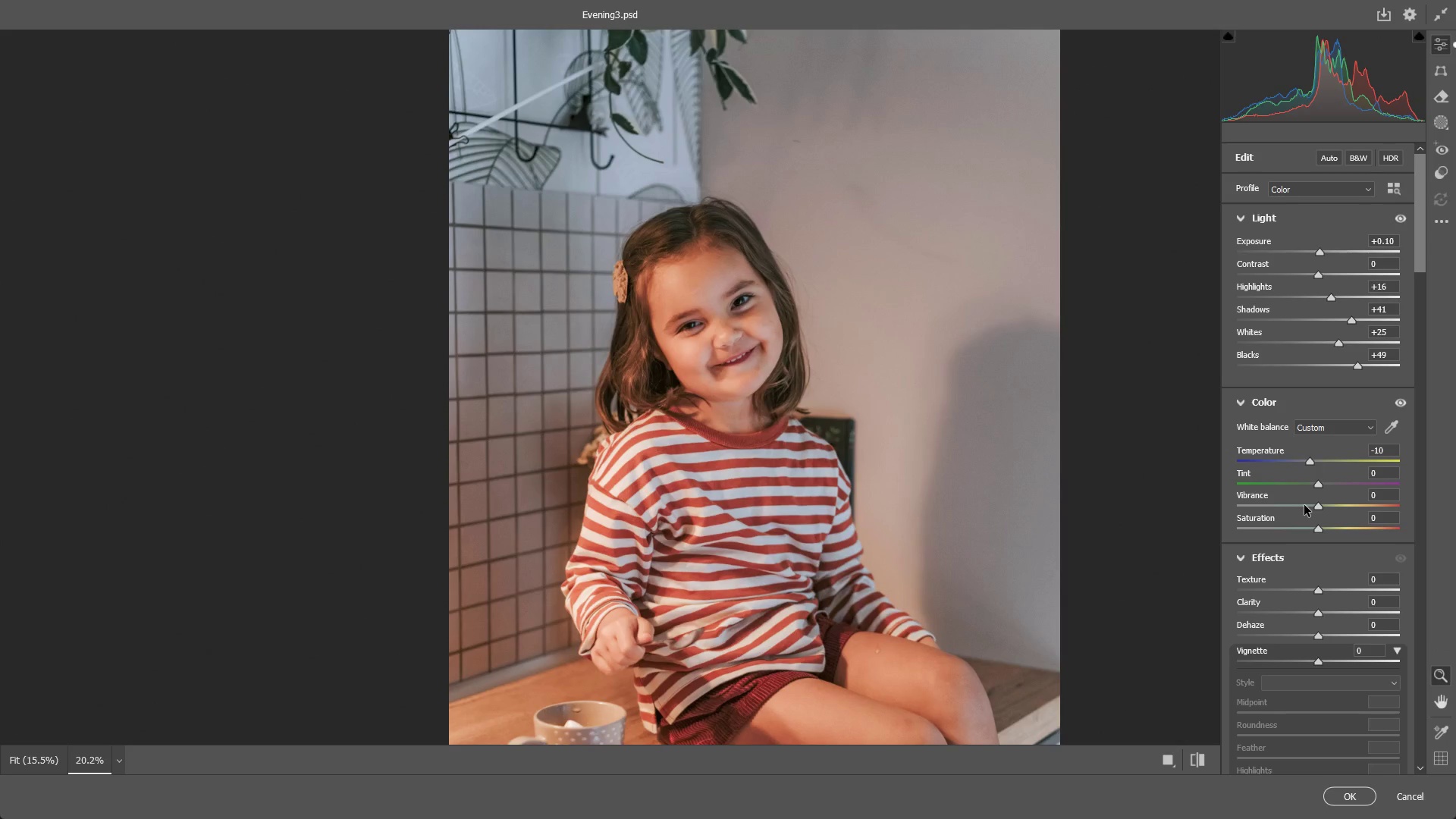 
wait(25.97)
 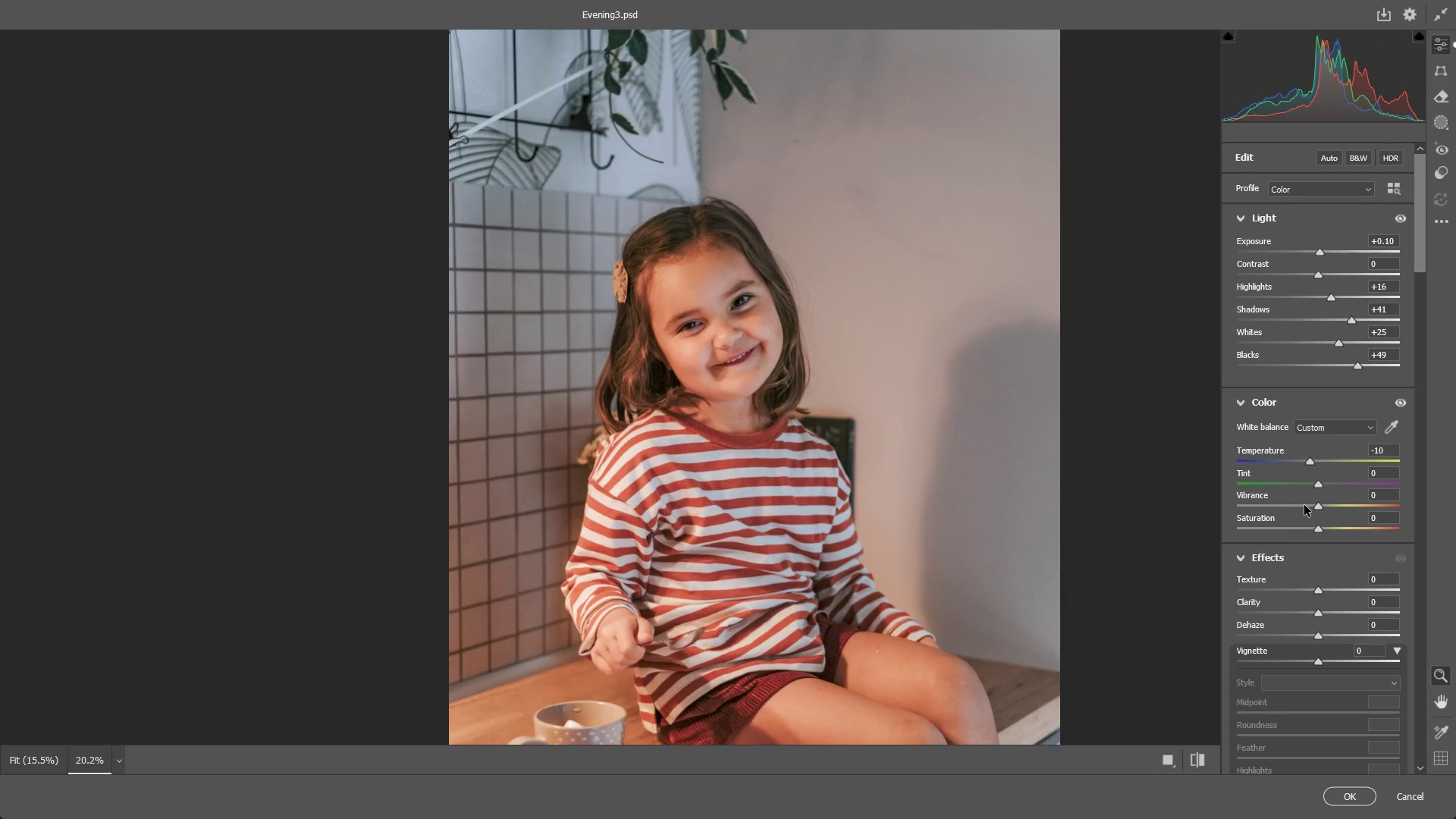 
key(Alt+AltLeft)
 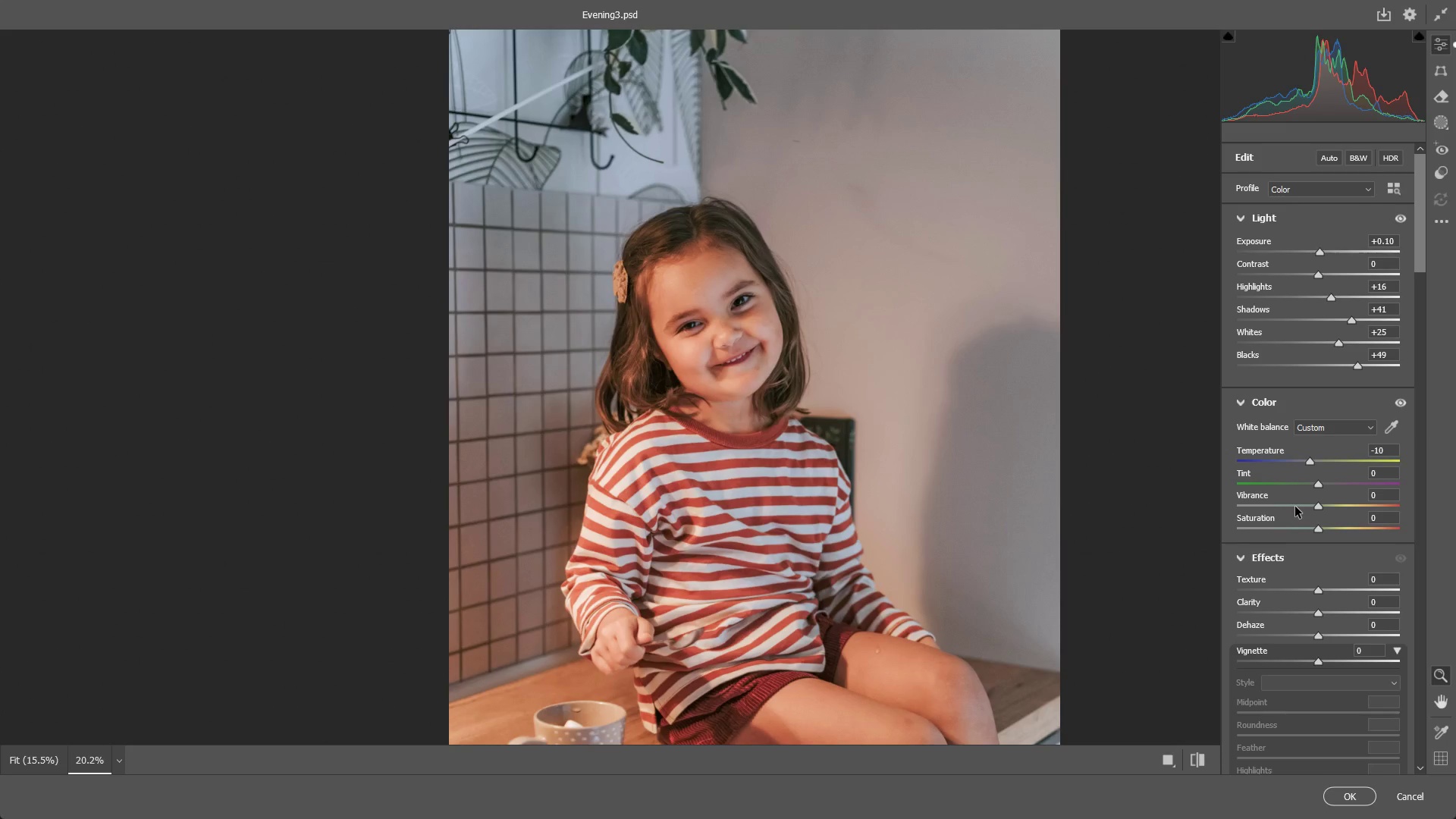 
key(Alt+Tab)